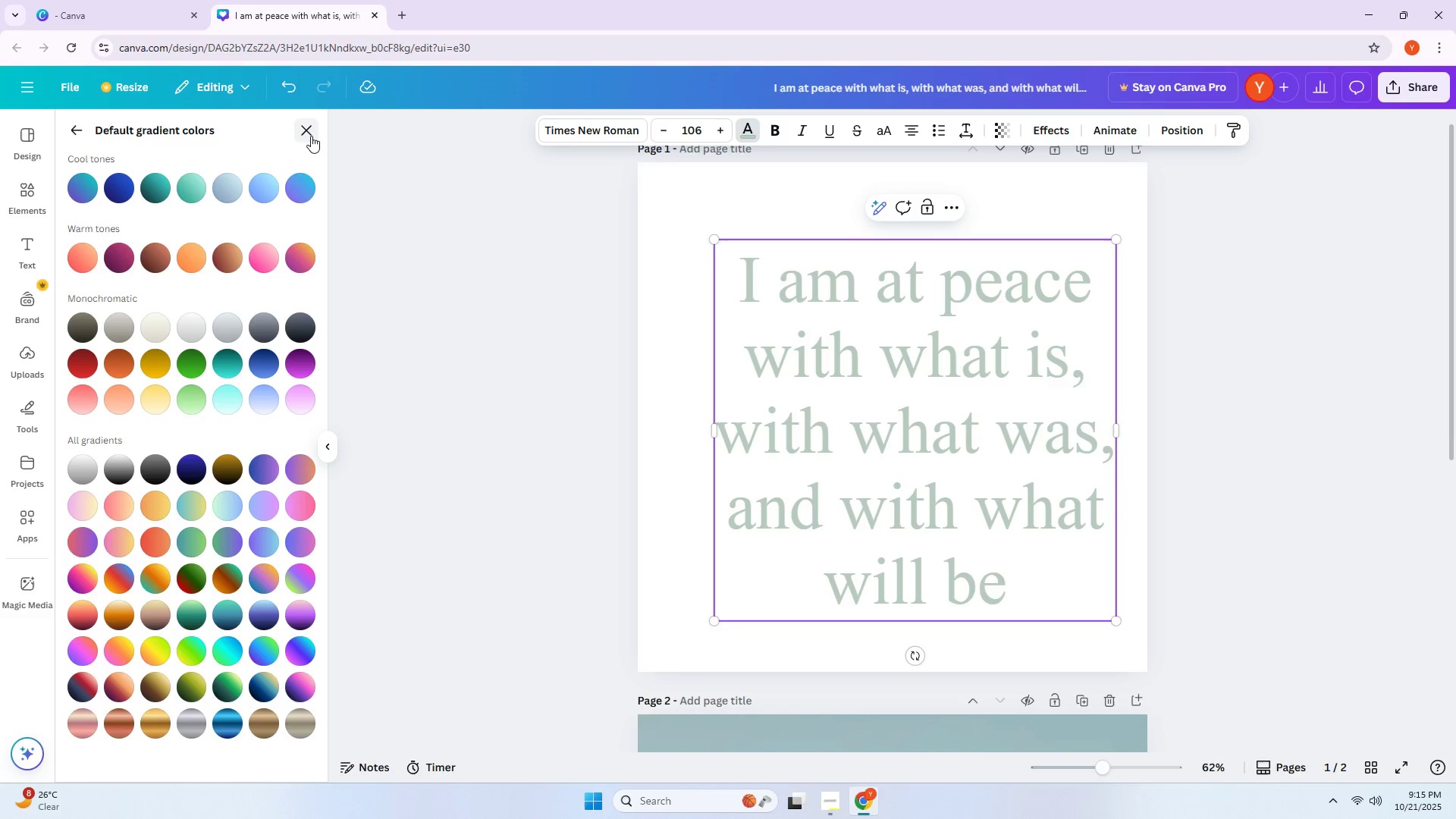 
left_click([311, 136])
 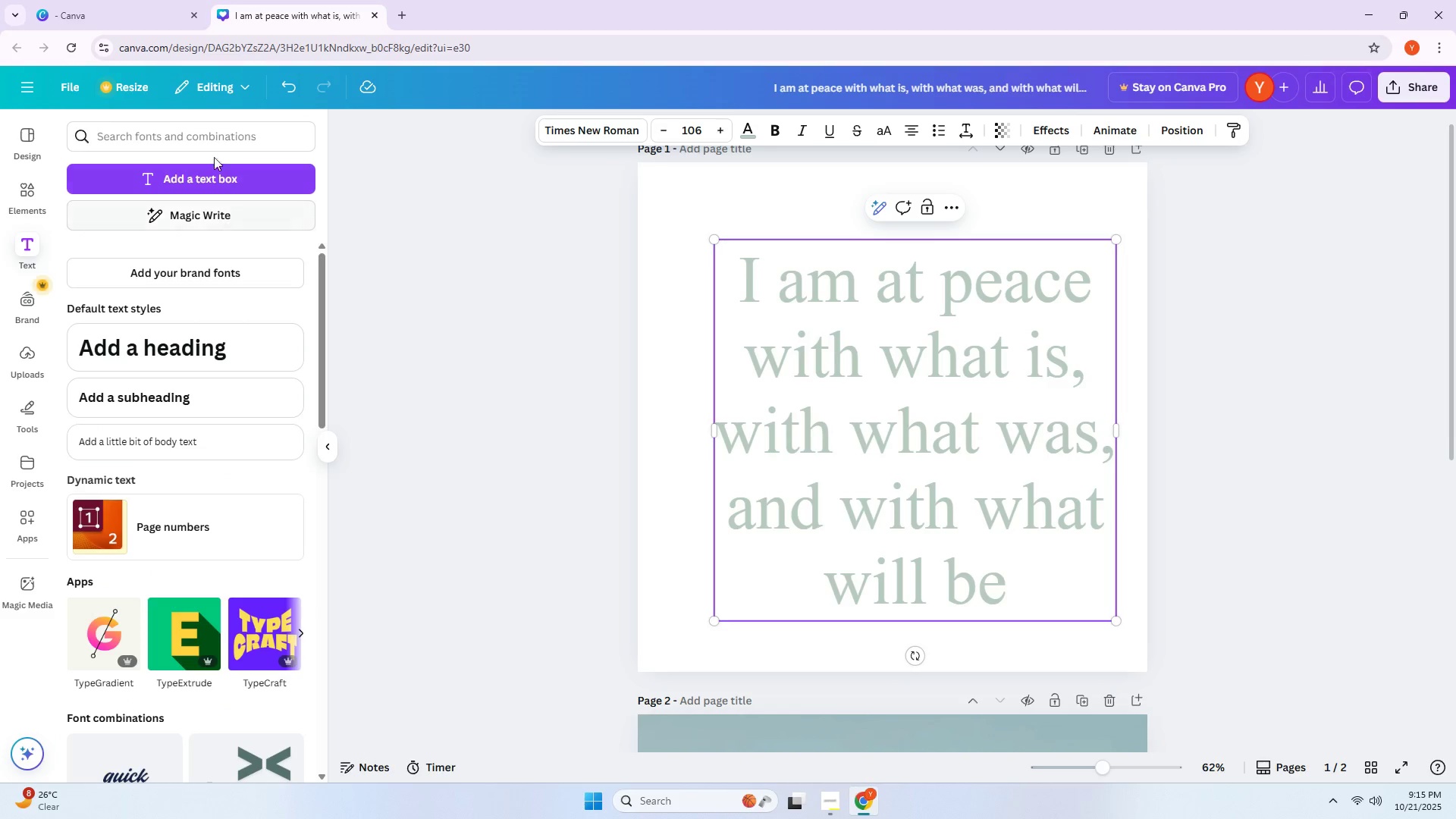 
wait(6.2)
 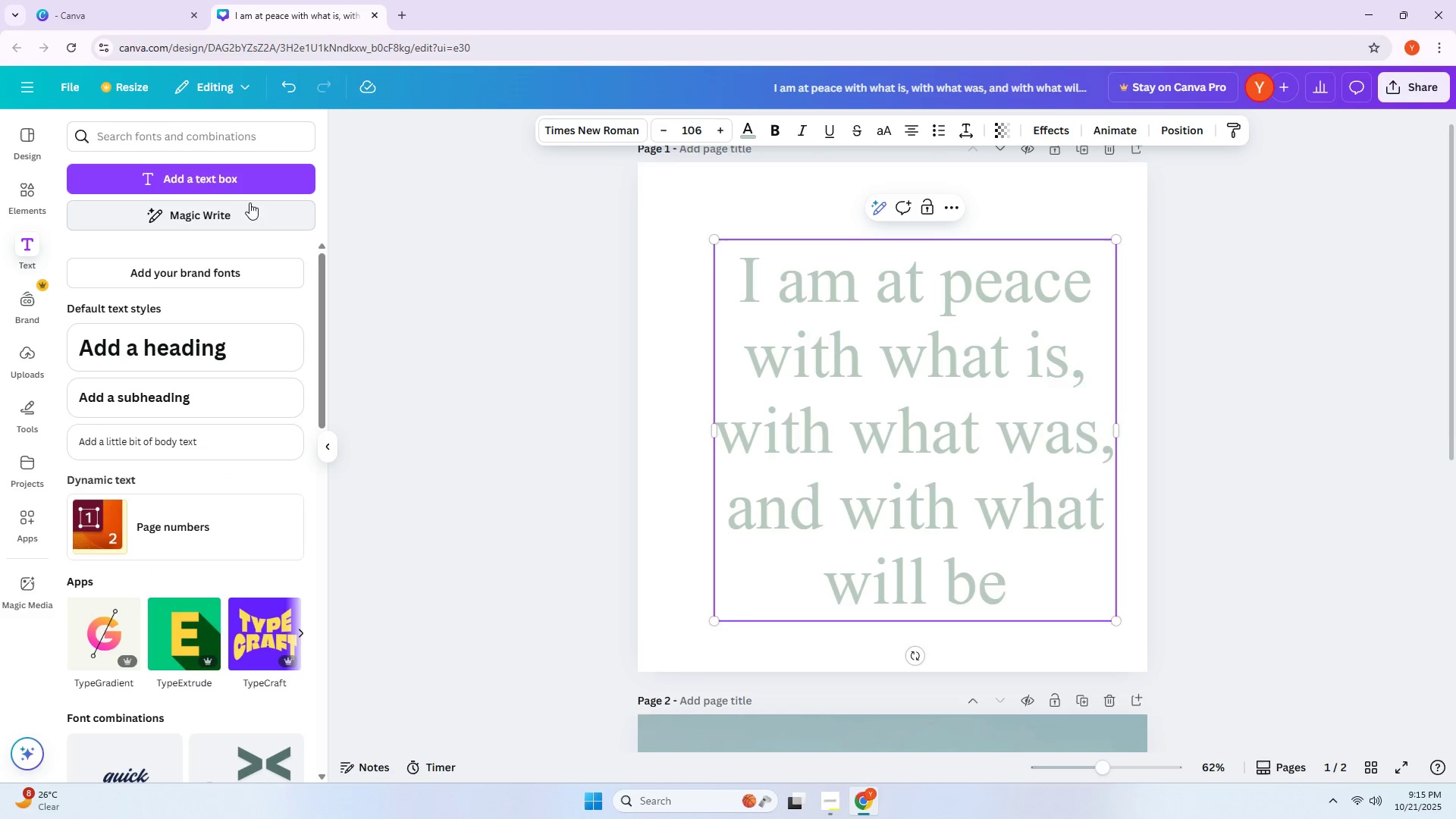 
left_click([752, 131])
 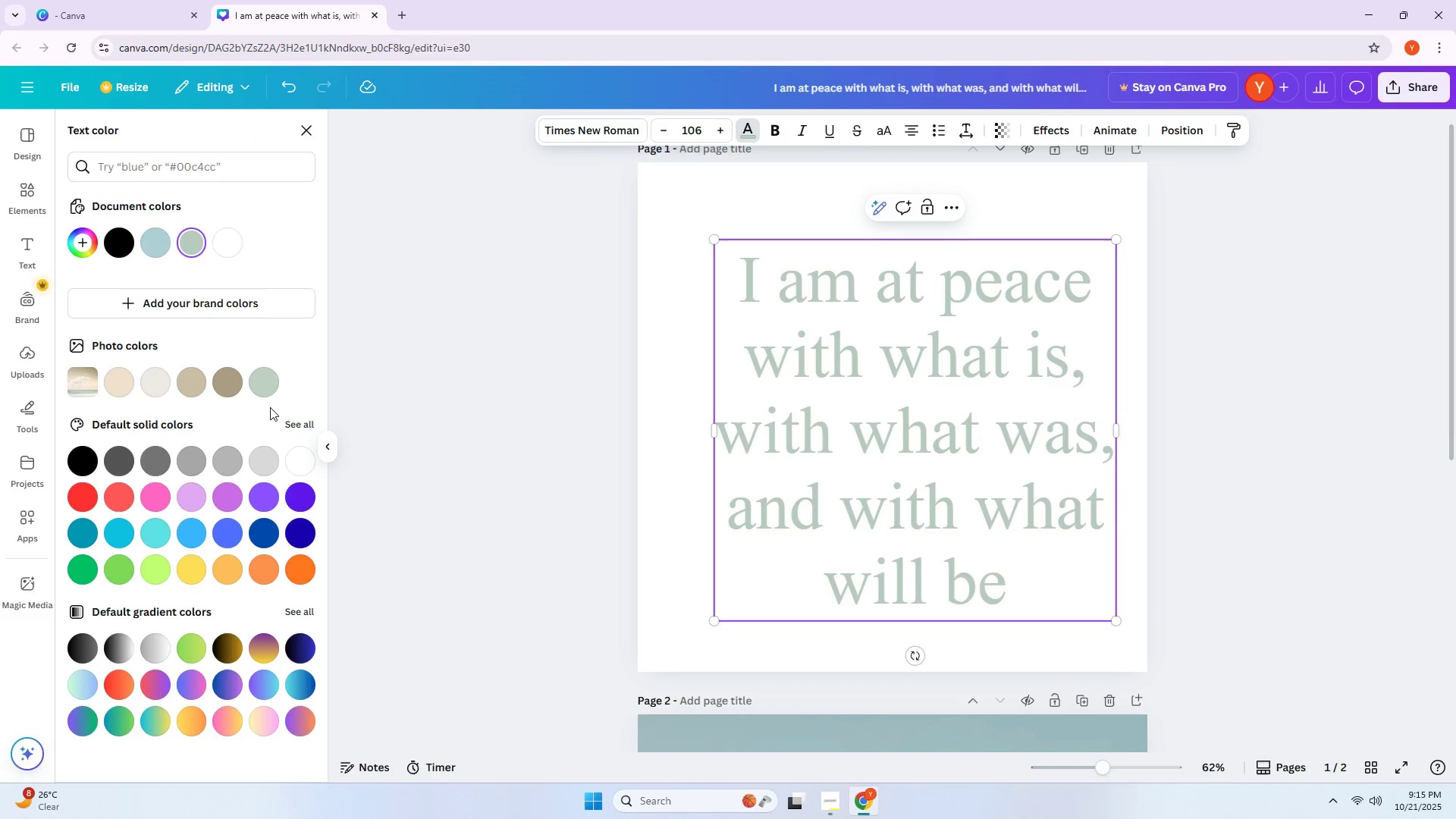 
left_click([308, 424])
 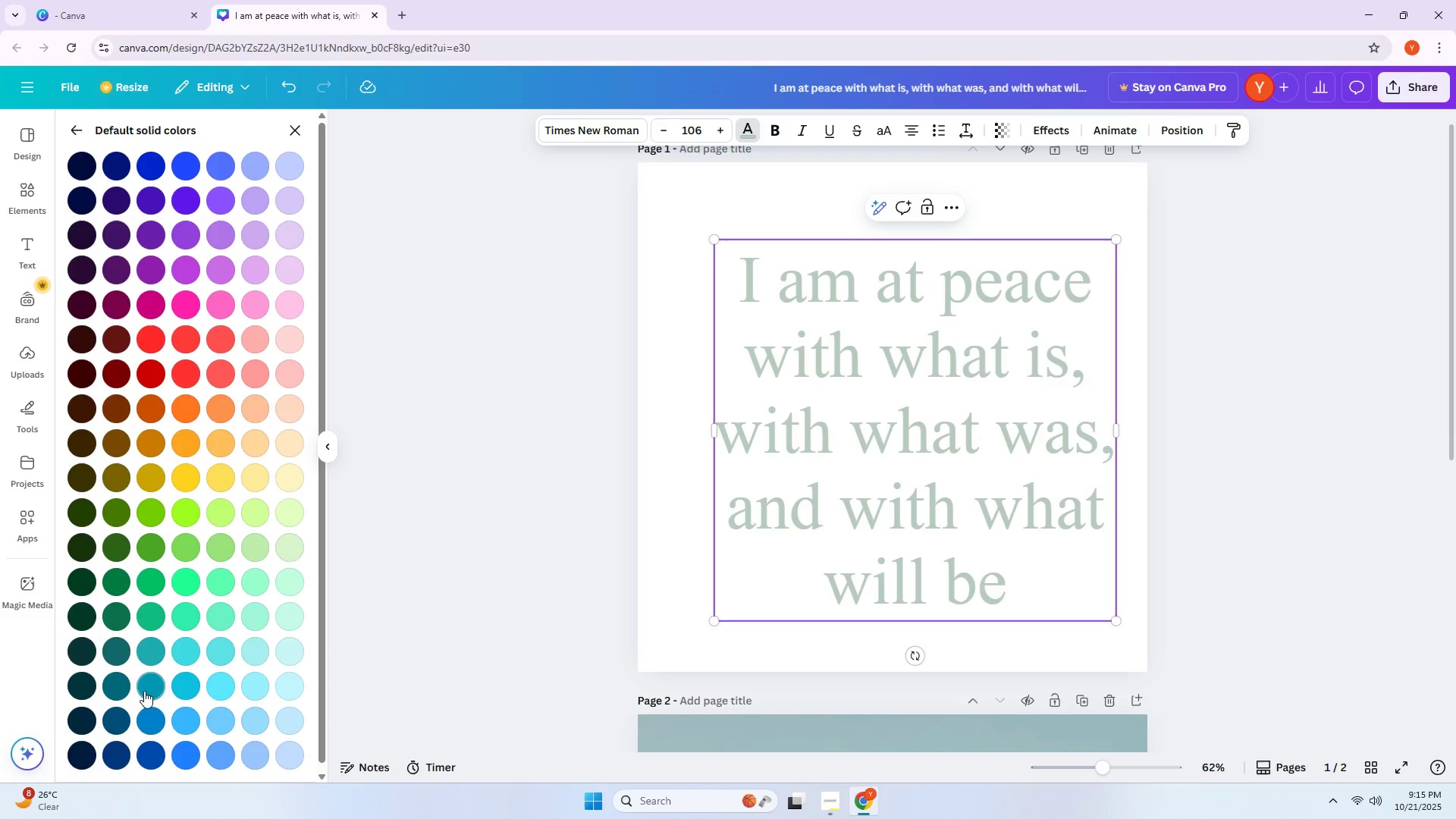 
left_click([114, 691])
 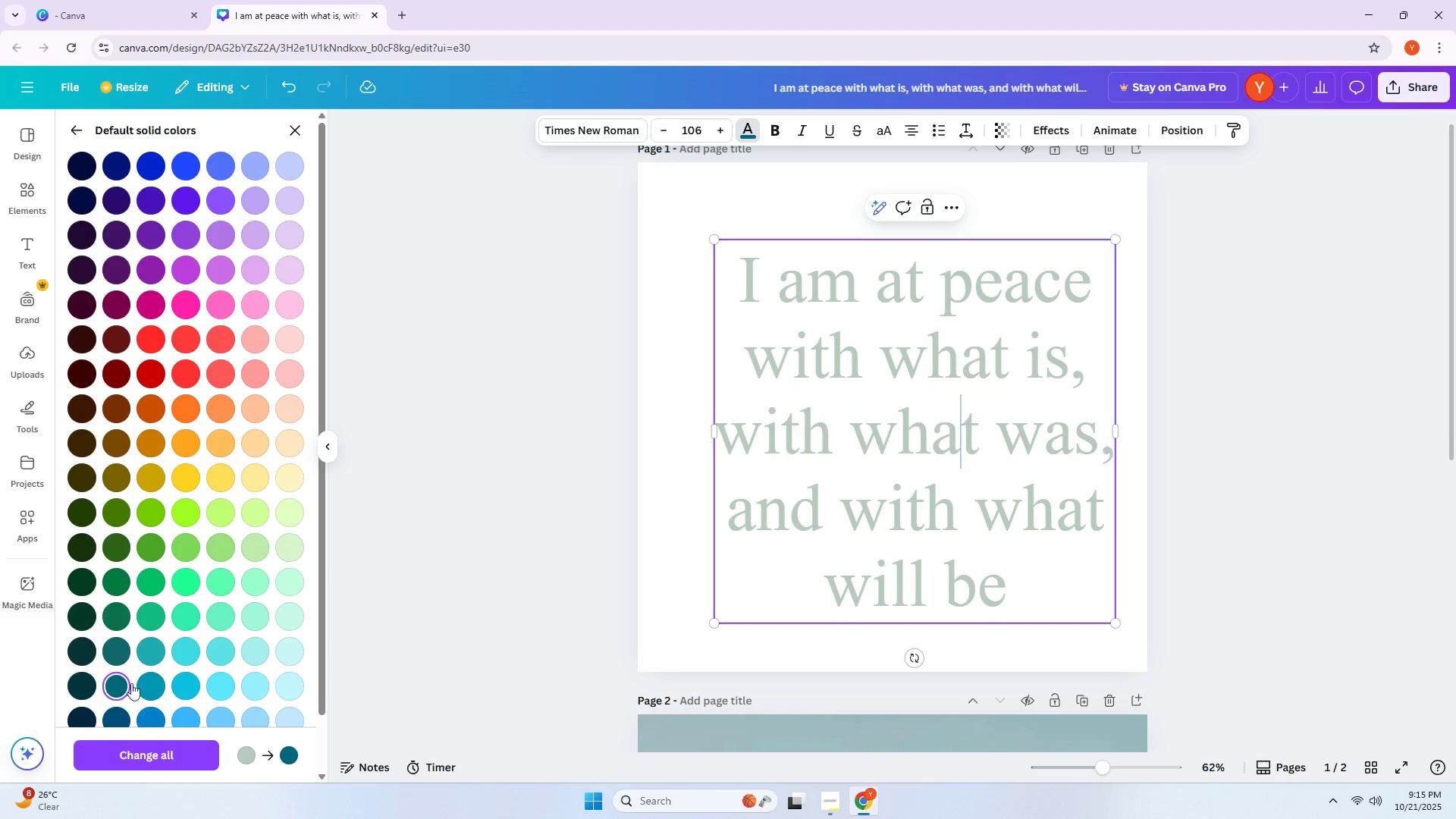 
left_click([837, 542])
 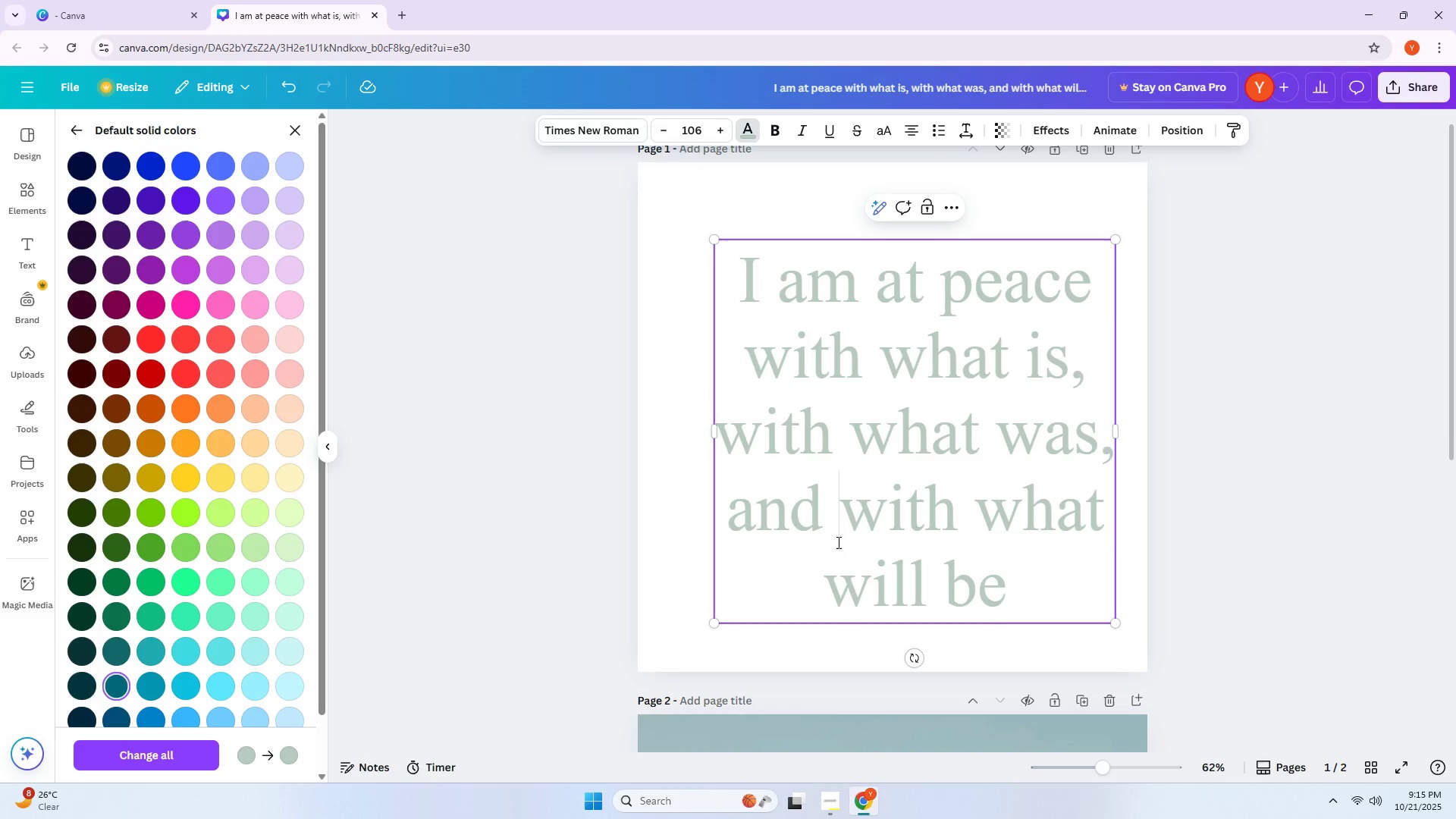 
key(Control+ControlLeft)
 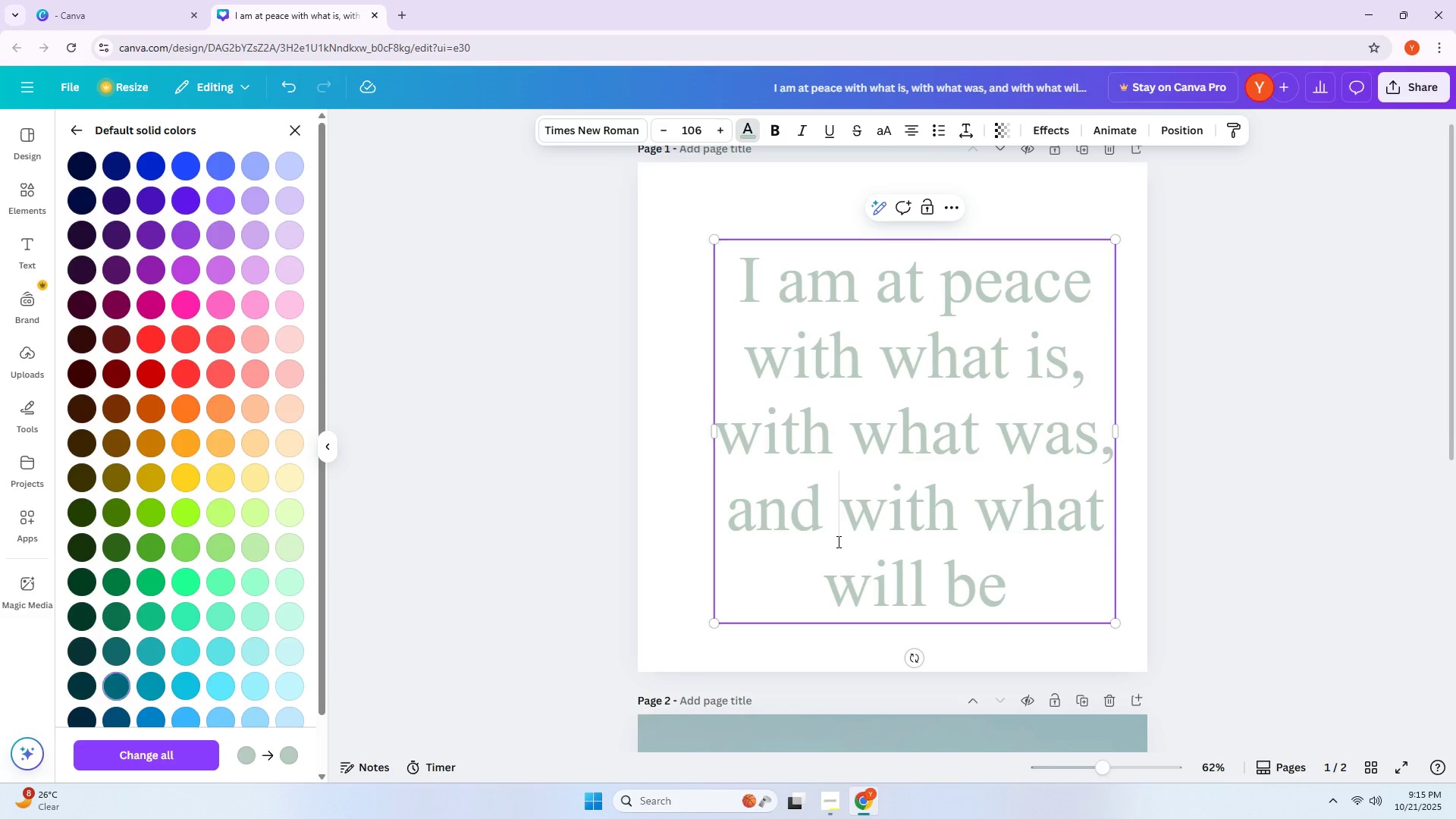 
key(Control+A)
 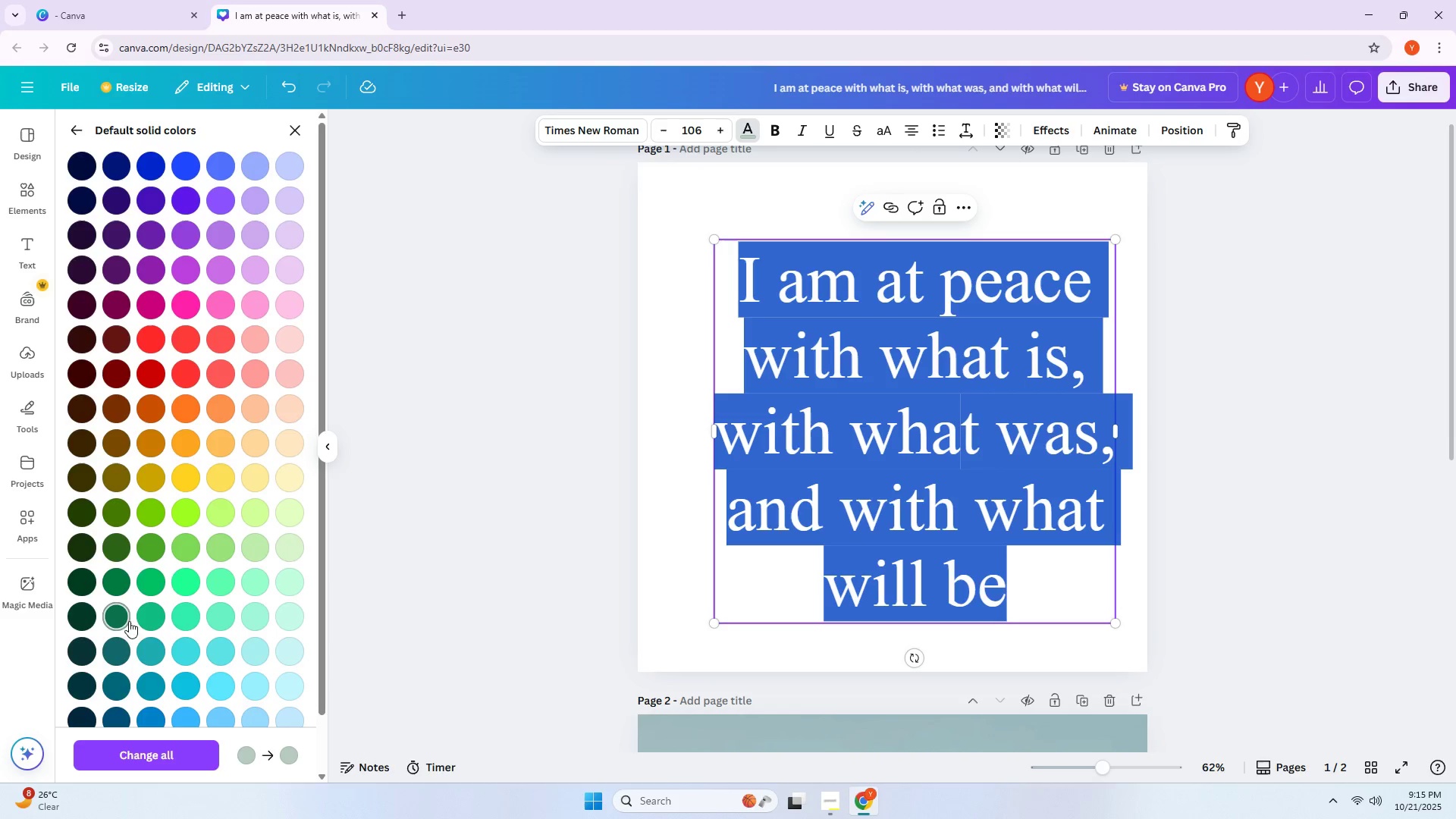 
left_click([149, 618])
 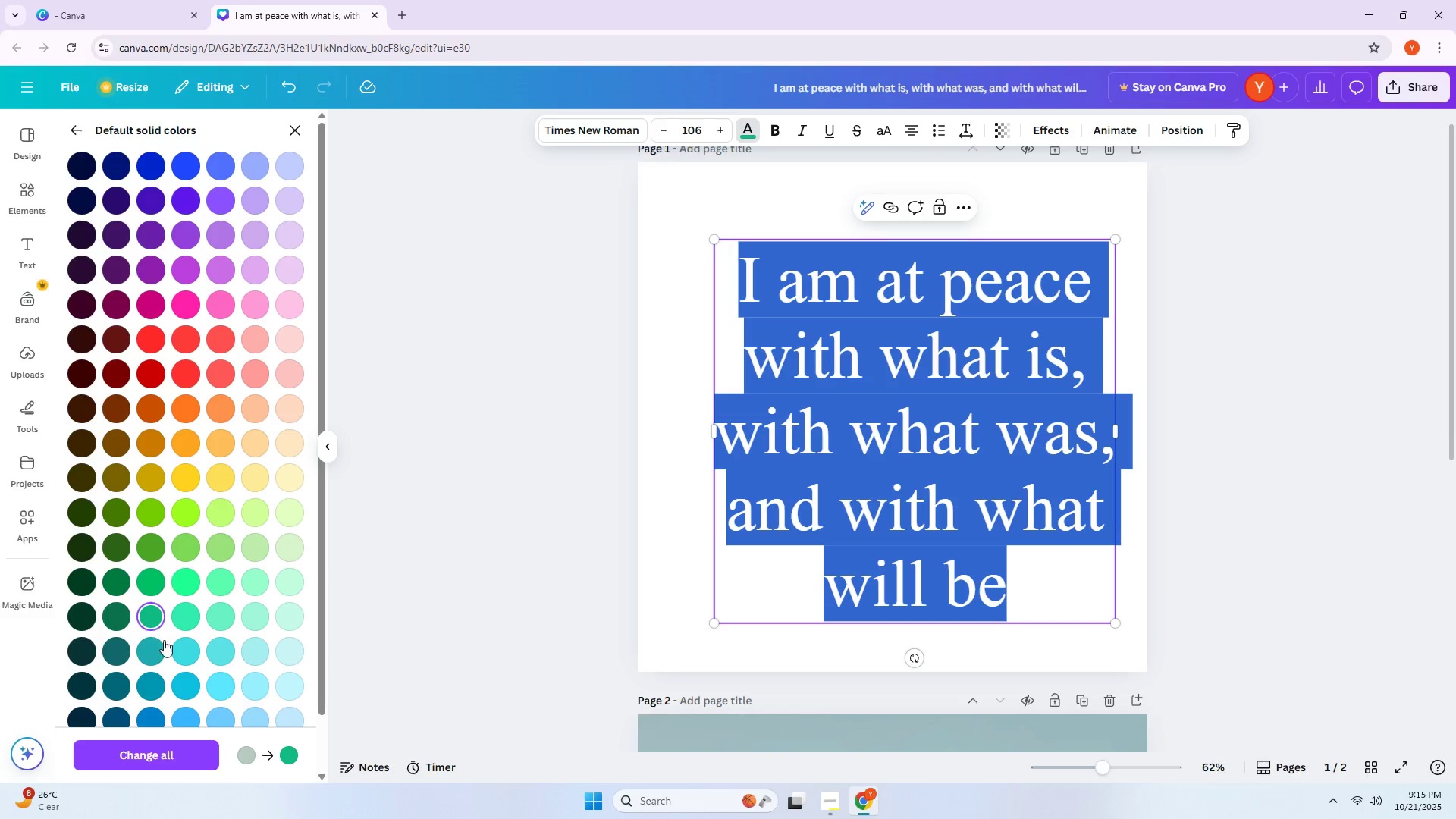 
scroll: coordinate [158, 649], scroll_direction: down, amount: 4.0
 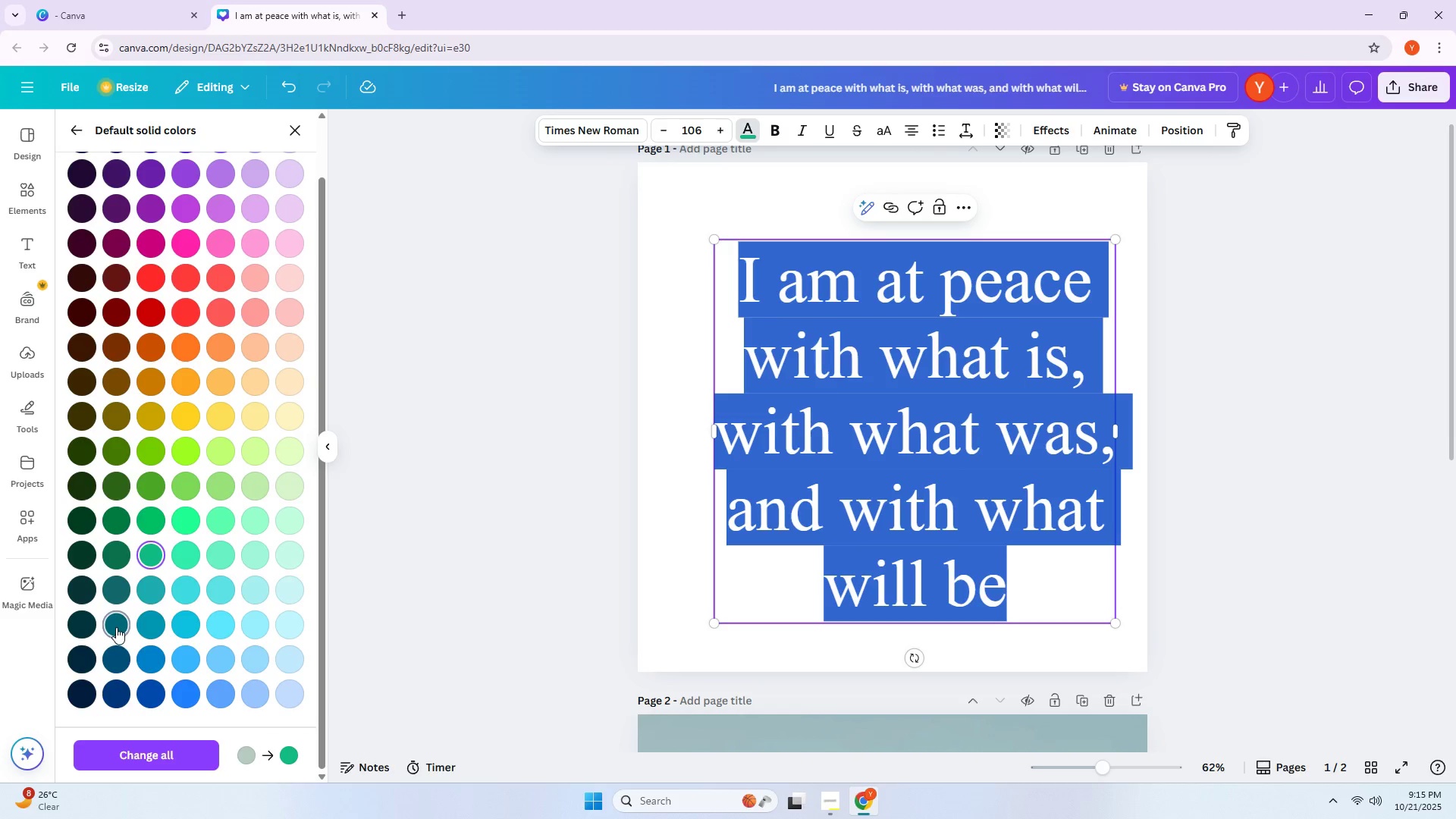 
double_click([1308, 548])
 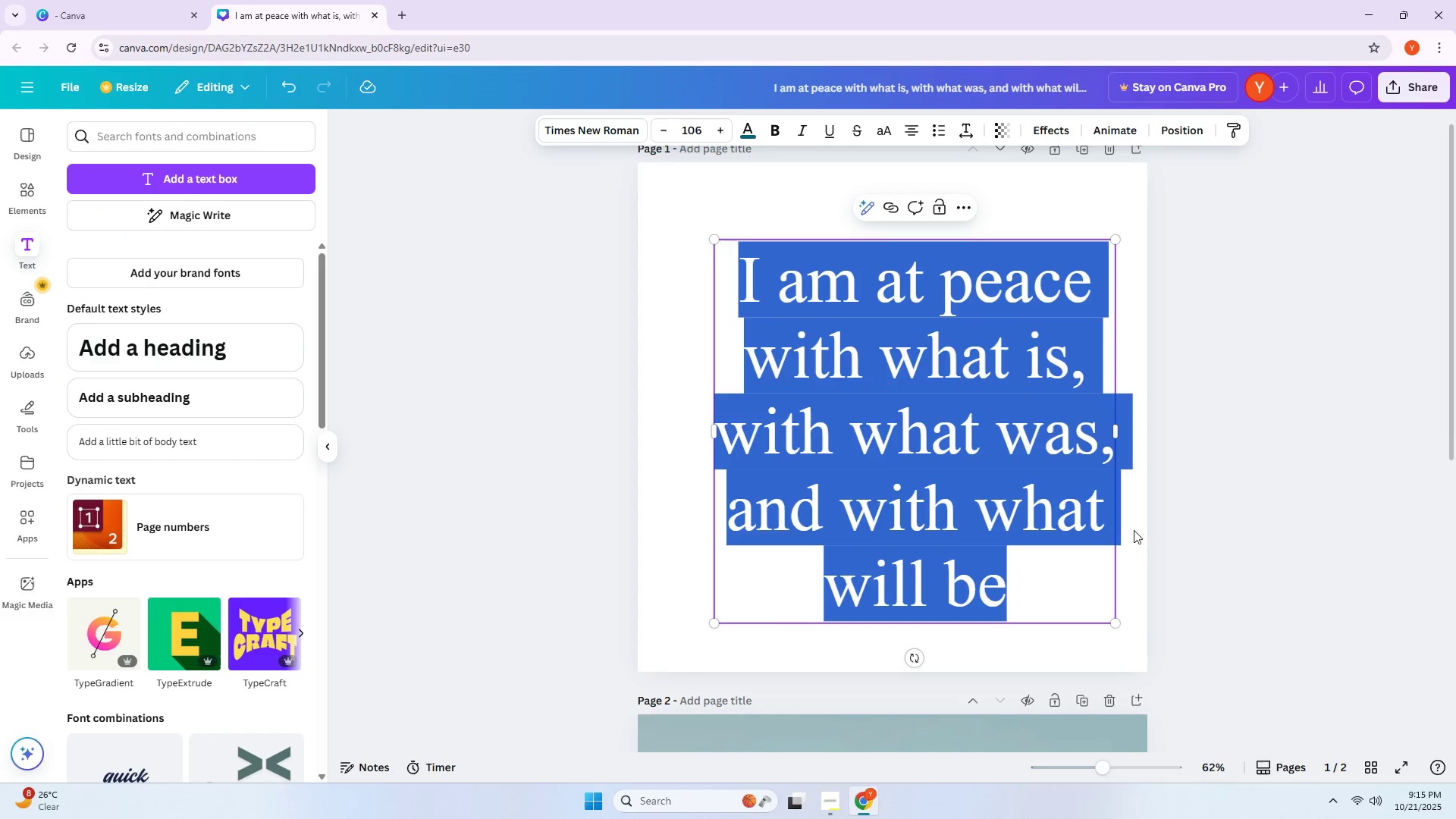 
left_click([1154, 532])
 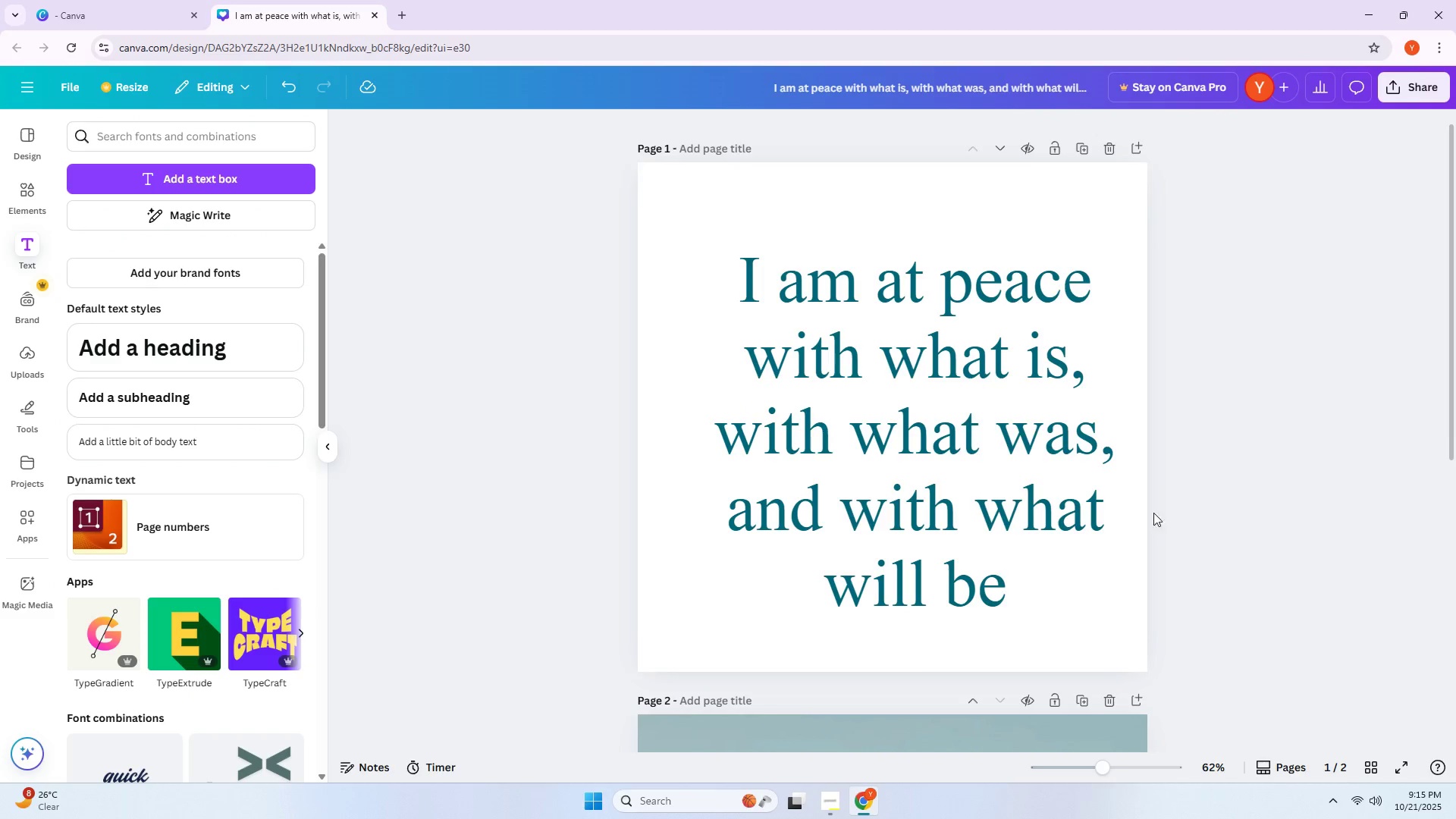 
left_click_drag(start_coordinate=[1009, 488], to_coordinate=[1017, 481])
 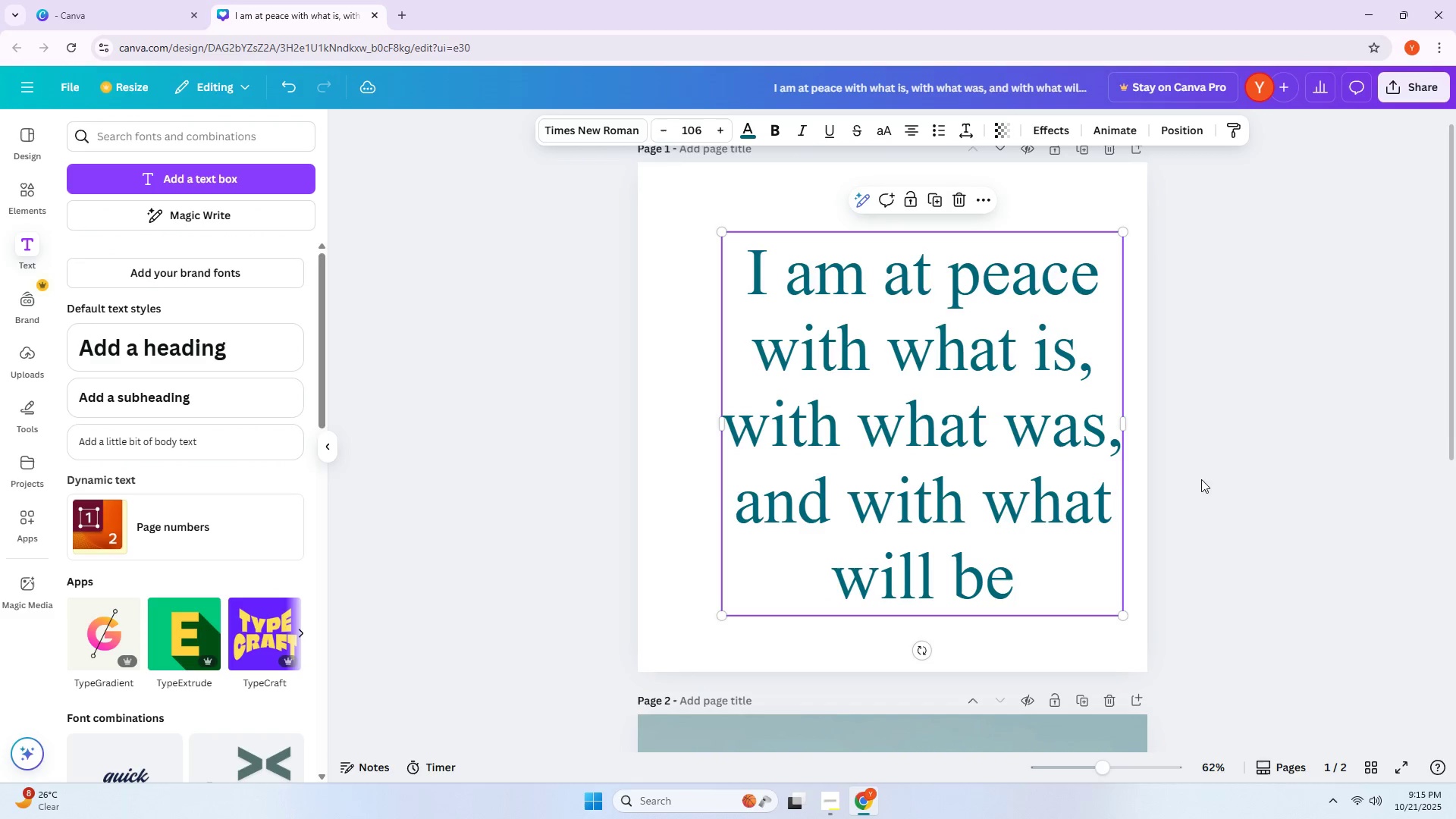 
left_click([1215, 479])
 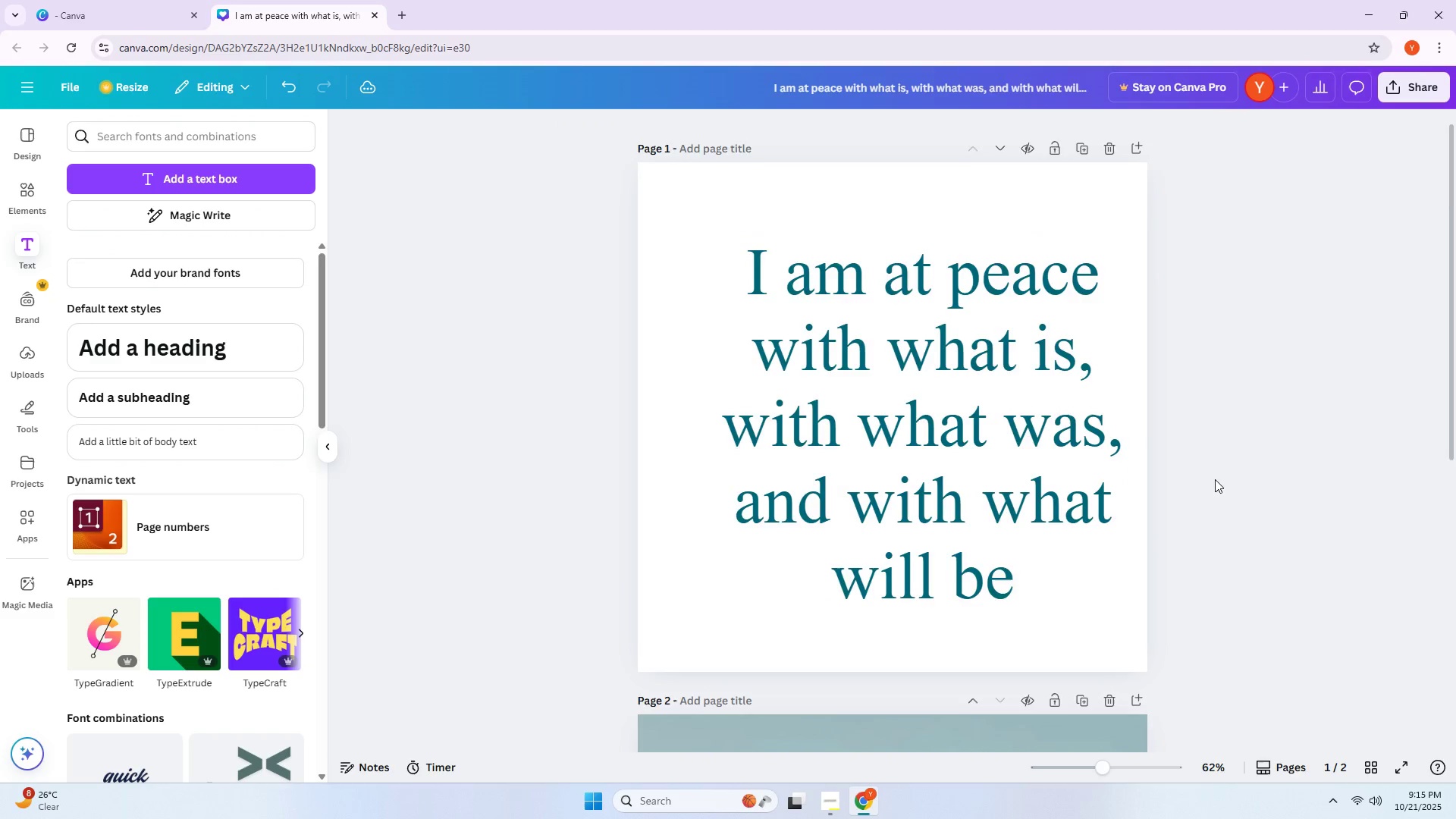 
scroll: coordinate [1203, 477], scroll_direction: down, amount: 4.0
 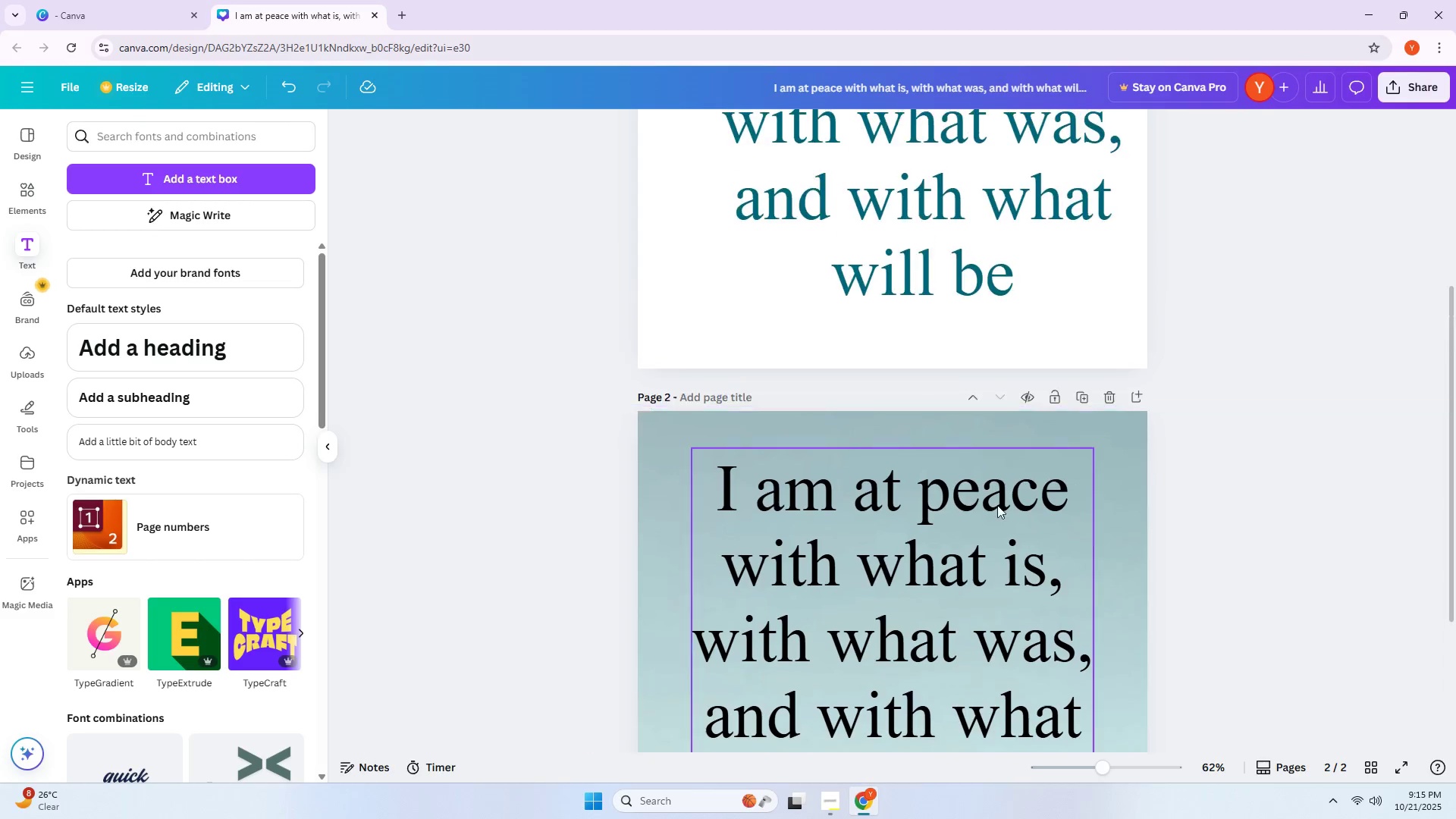 
left_click([962, 519])
 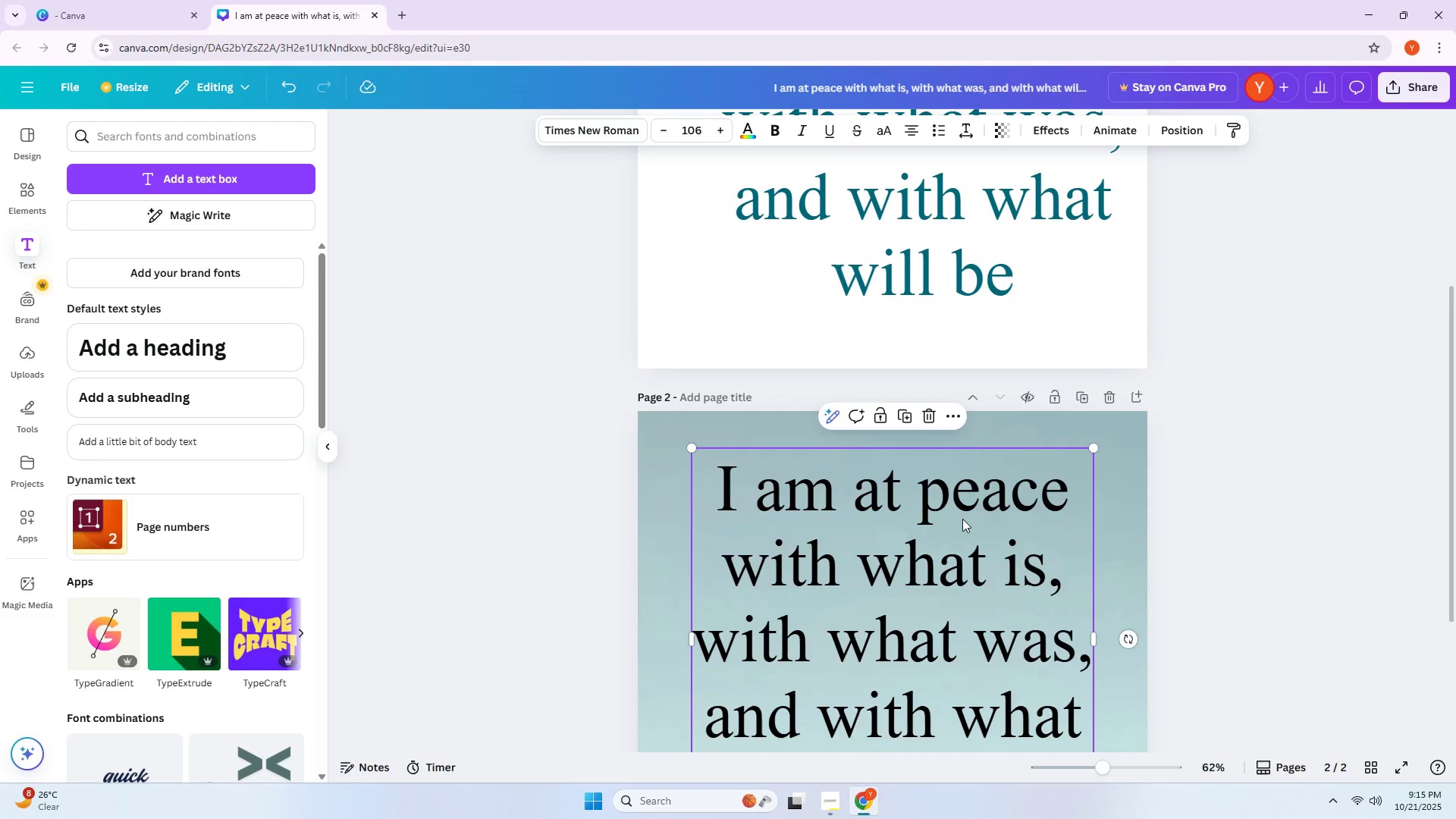 
key(Delete)
 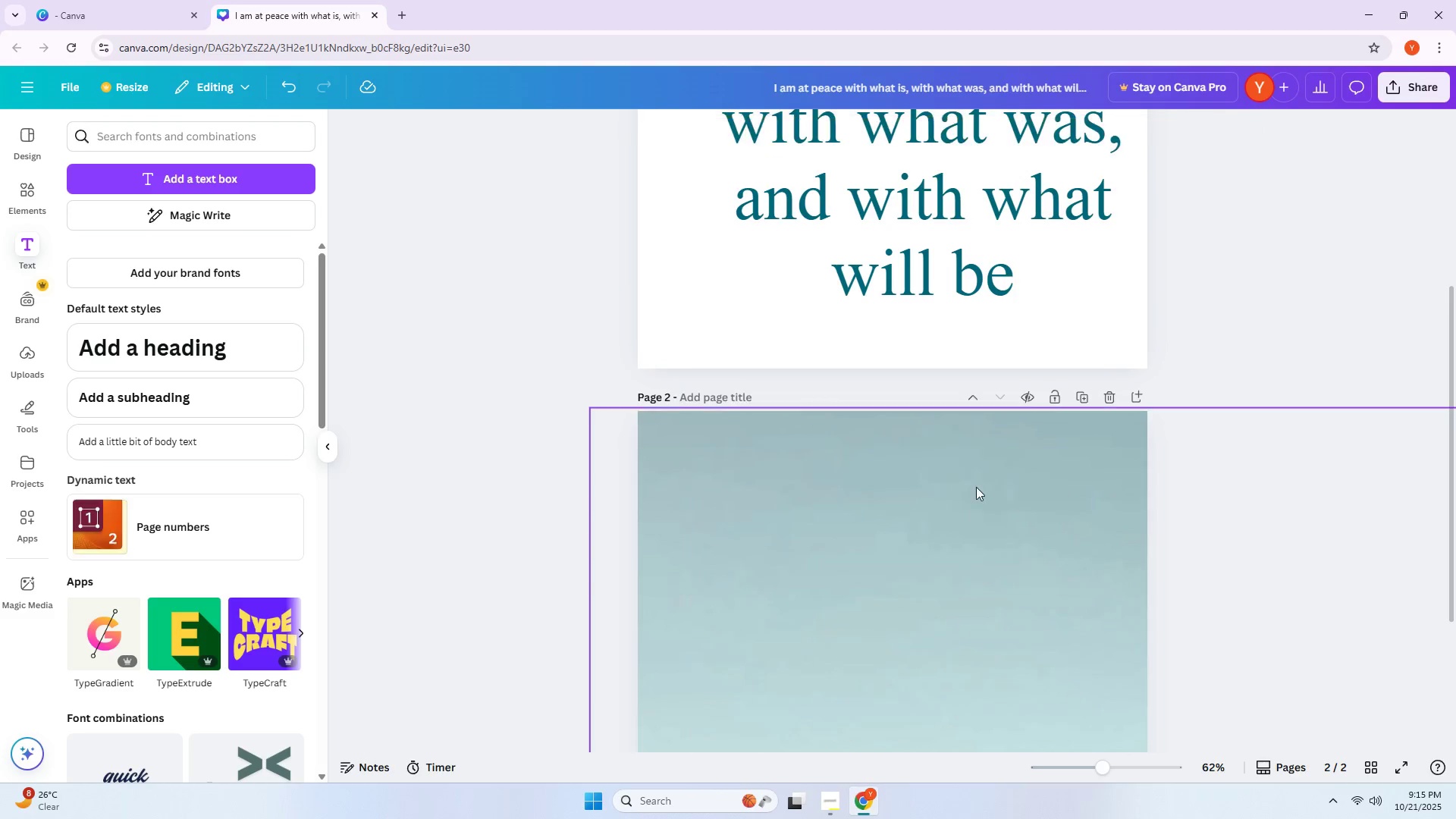 
scroll: coordinate [976, 474], scroll_direction: up, amount: 2.0
 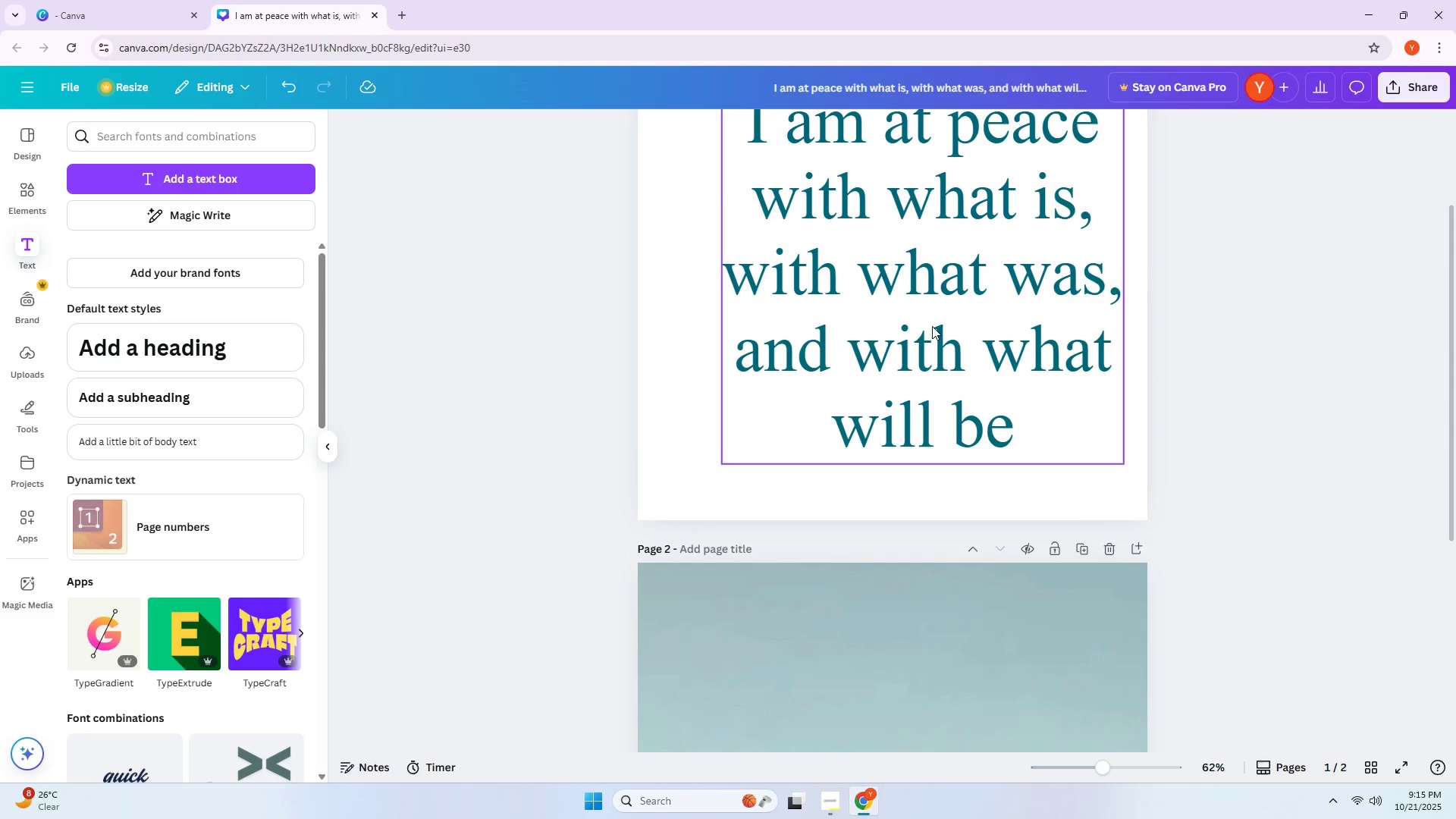 
hold_key(key=AltLeft, duration=0.72)
left_click_drag(start_coordinate=[930, 322], to_coordinate=[917, 610])
 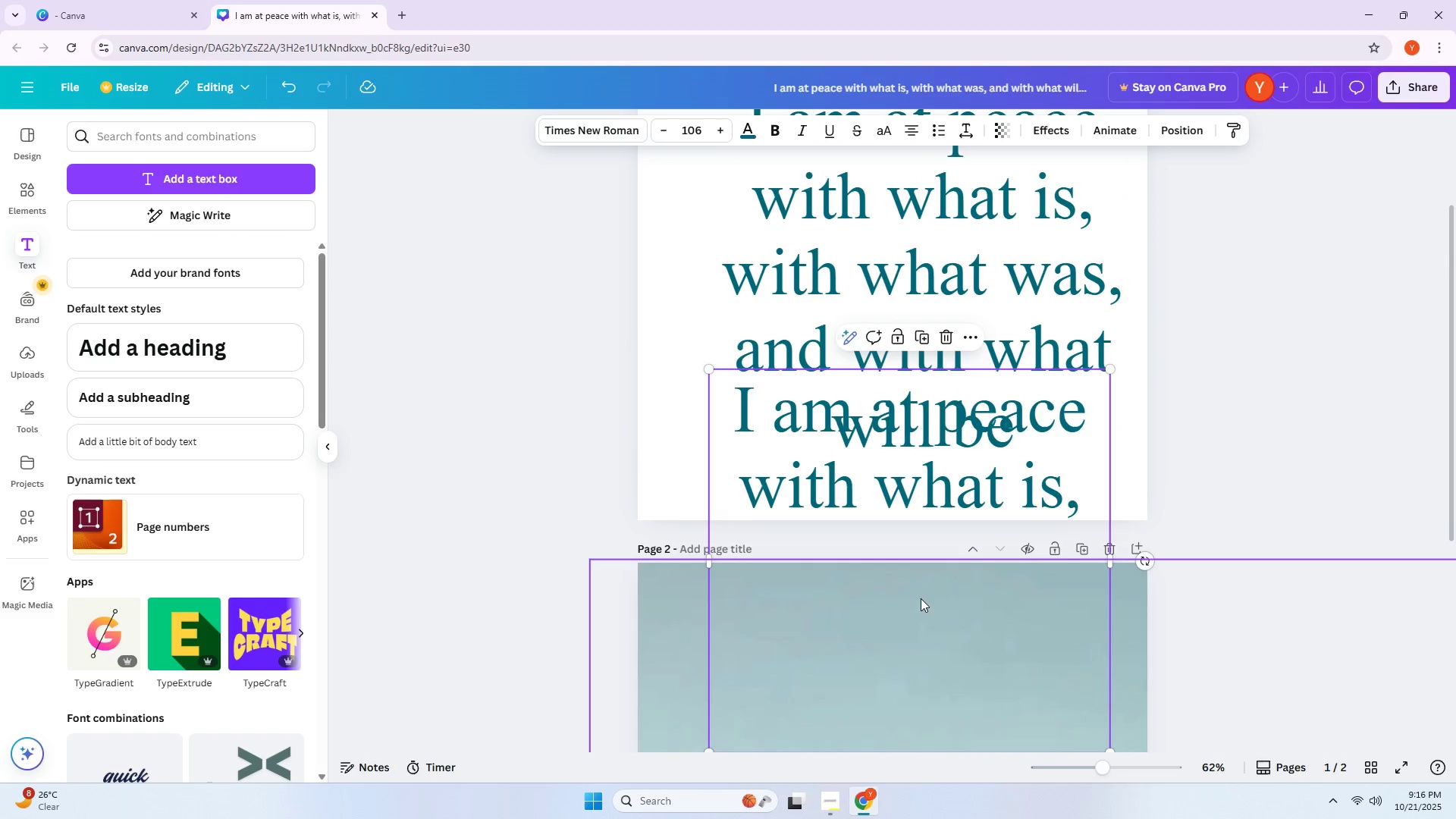 
scroll: coordinate [921, 594], scroll_direction: down, amount: 5.0
 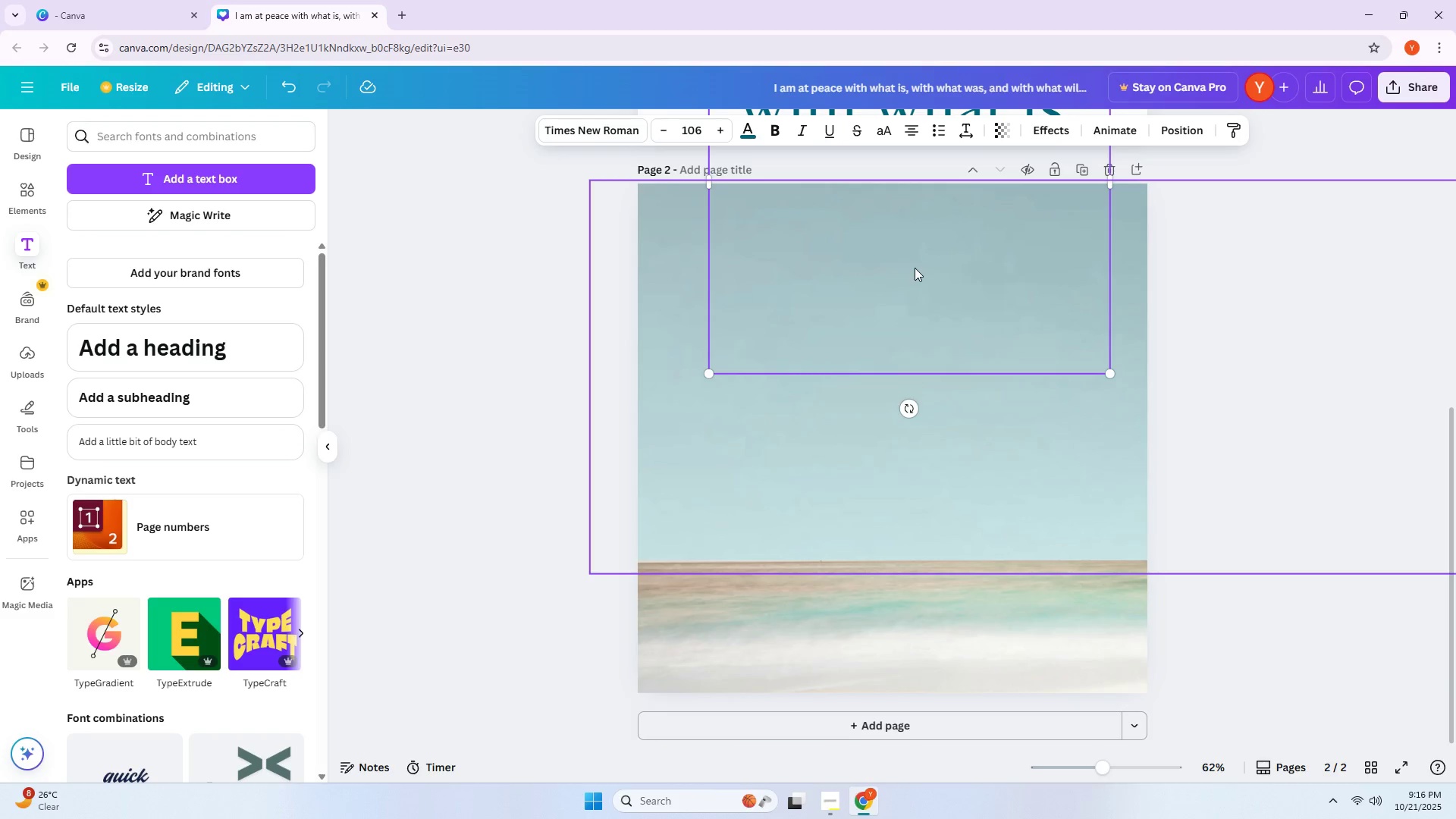 
left_click_drag(start_coordinate=[912, 266], to_coordinate=[916, 294])
 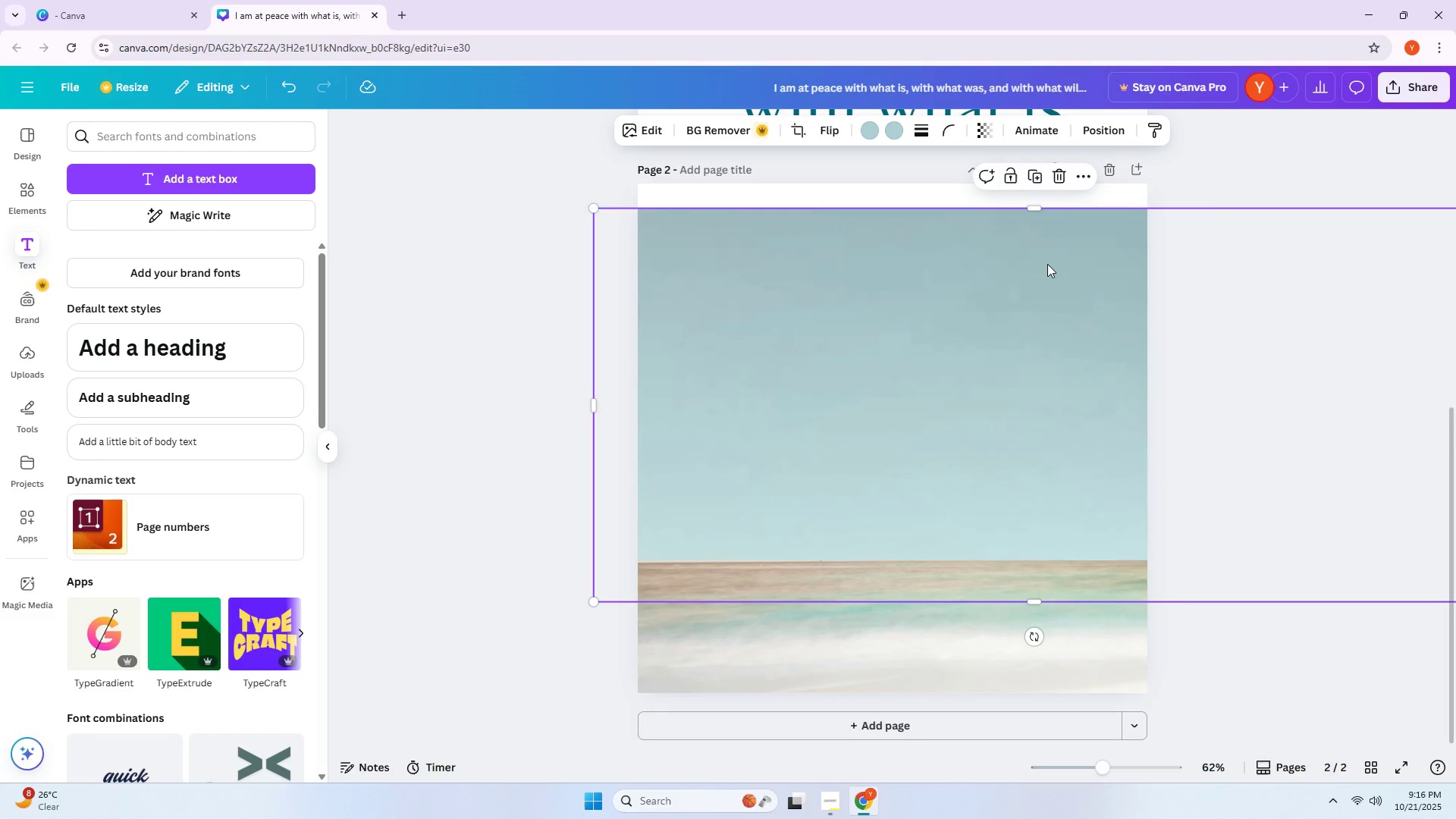 
scroll: coordinate [1050, 265], scroll_direction: up, amount: 3.0
 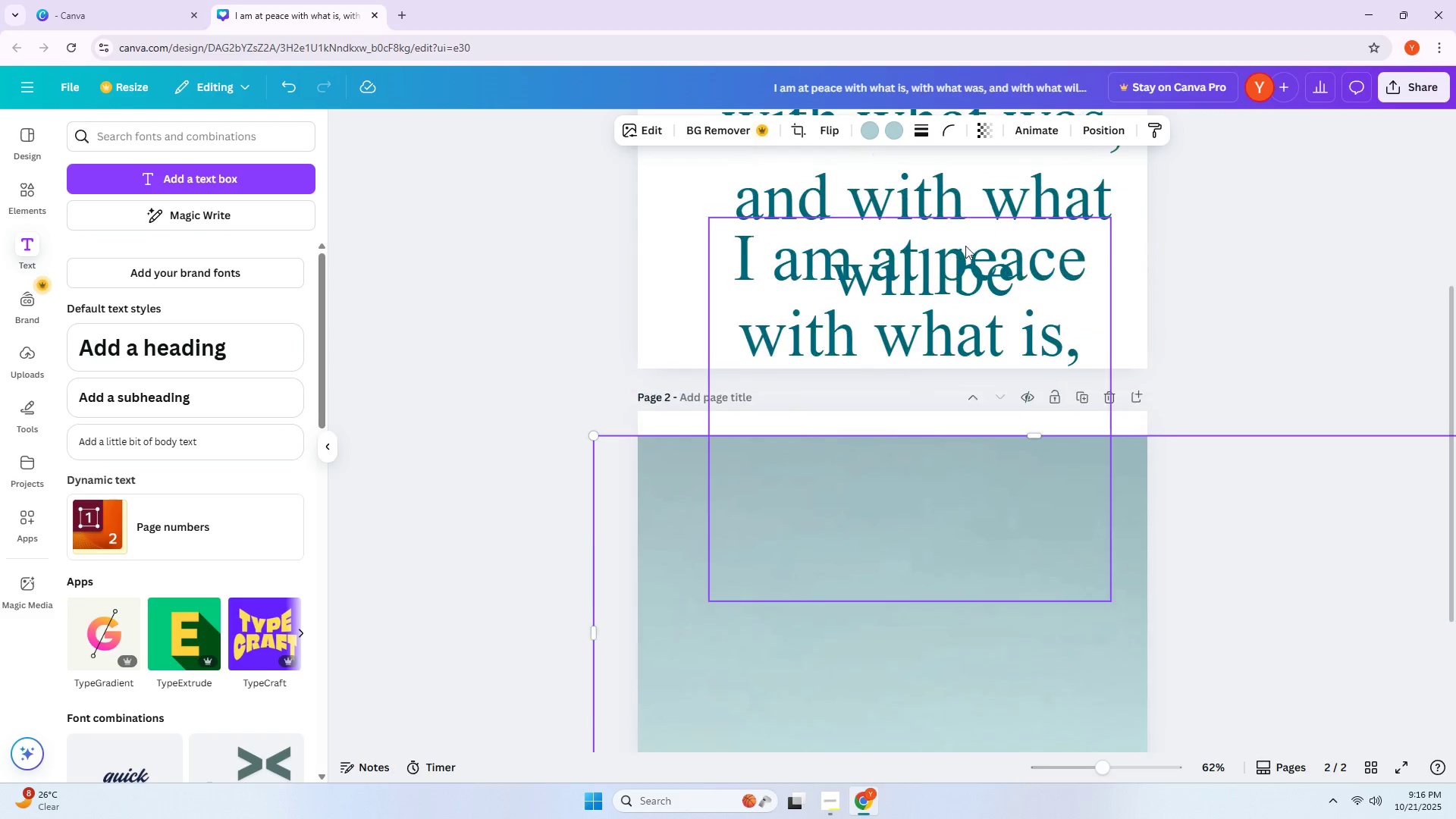 
left_click([894, 241])
 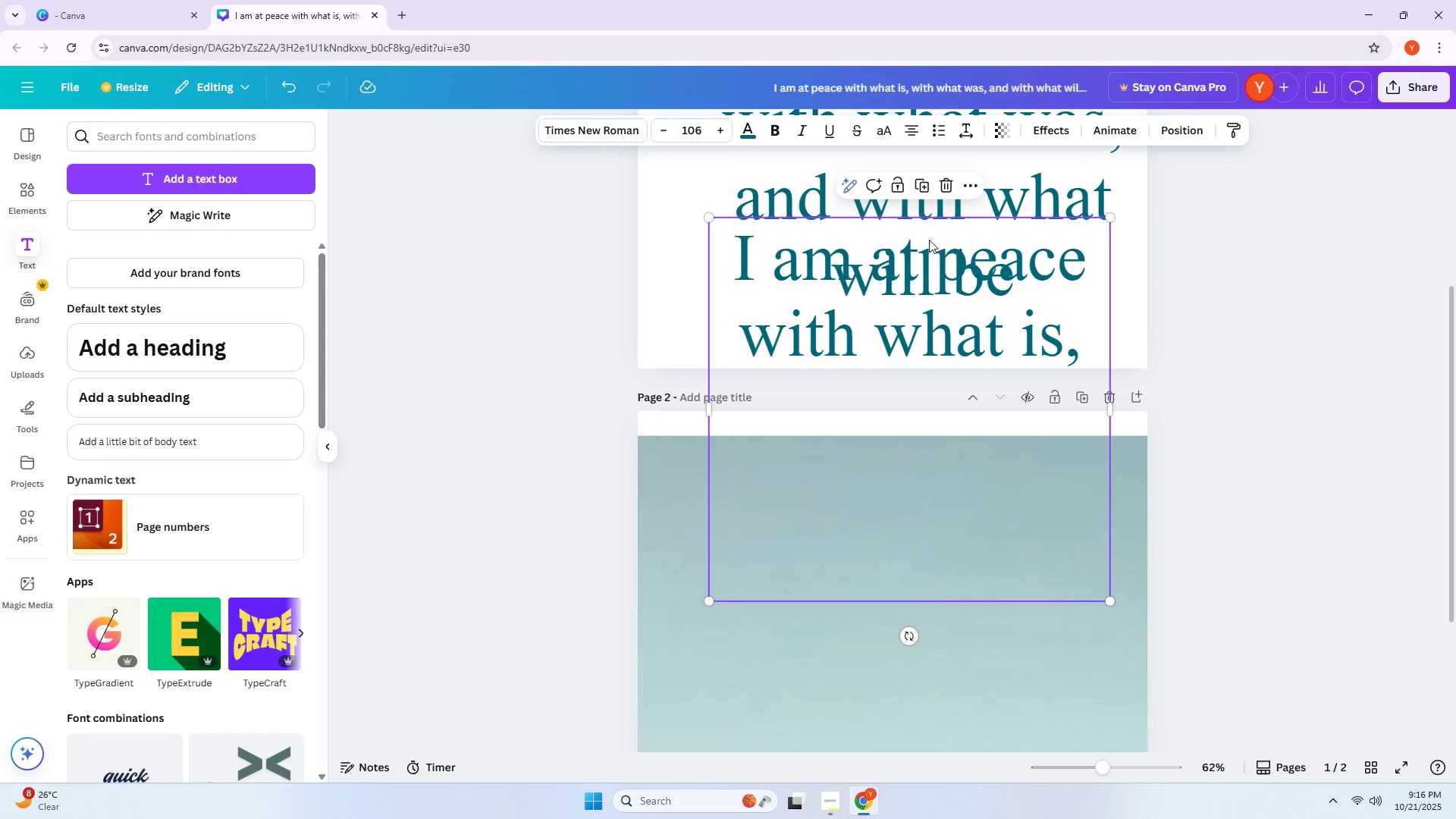 
left_click_drag(start_coordinate=[927, 267], to_coordinate=[911, 488])
 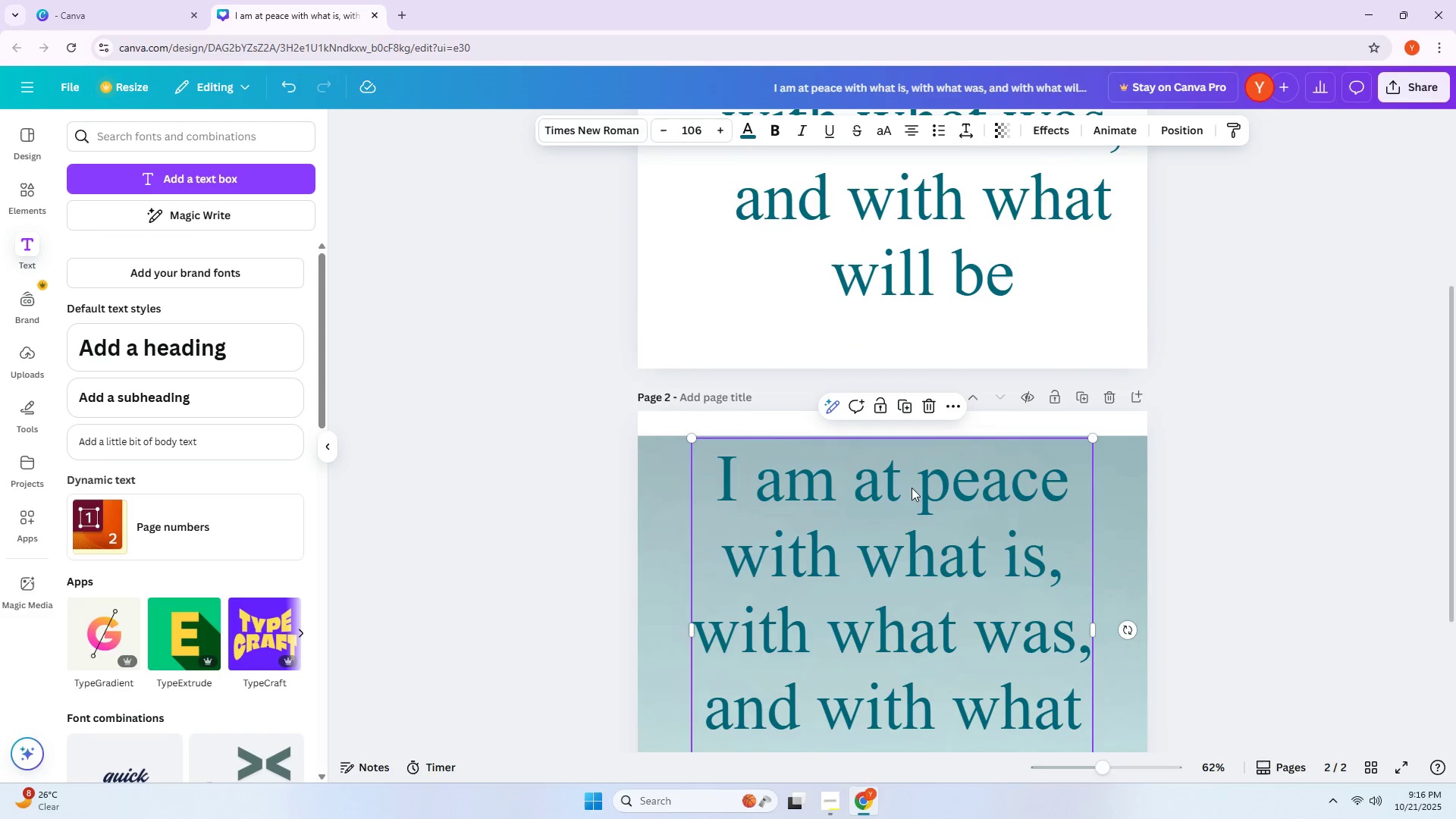 
left_click_drag(start_coordinate=[912, 488], to_coordinate=[905, 497])
 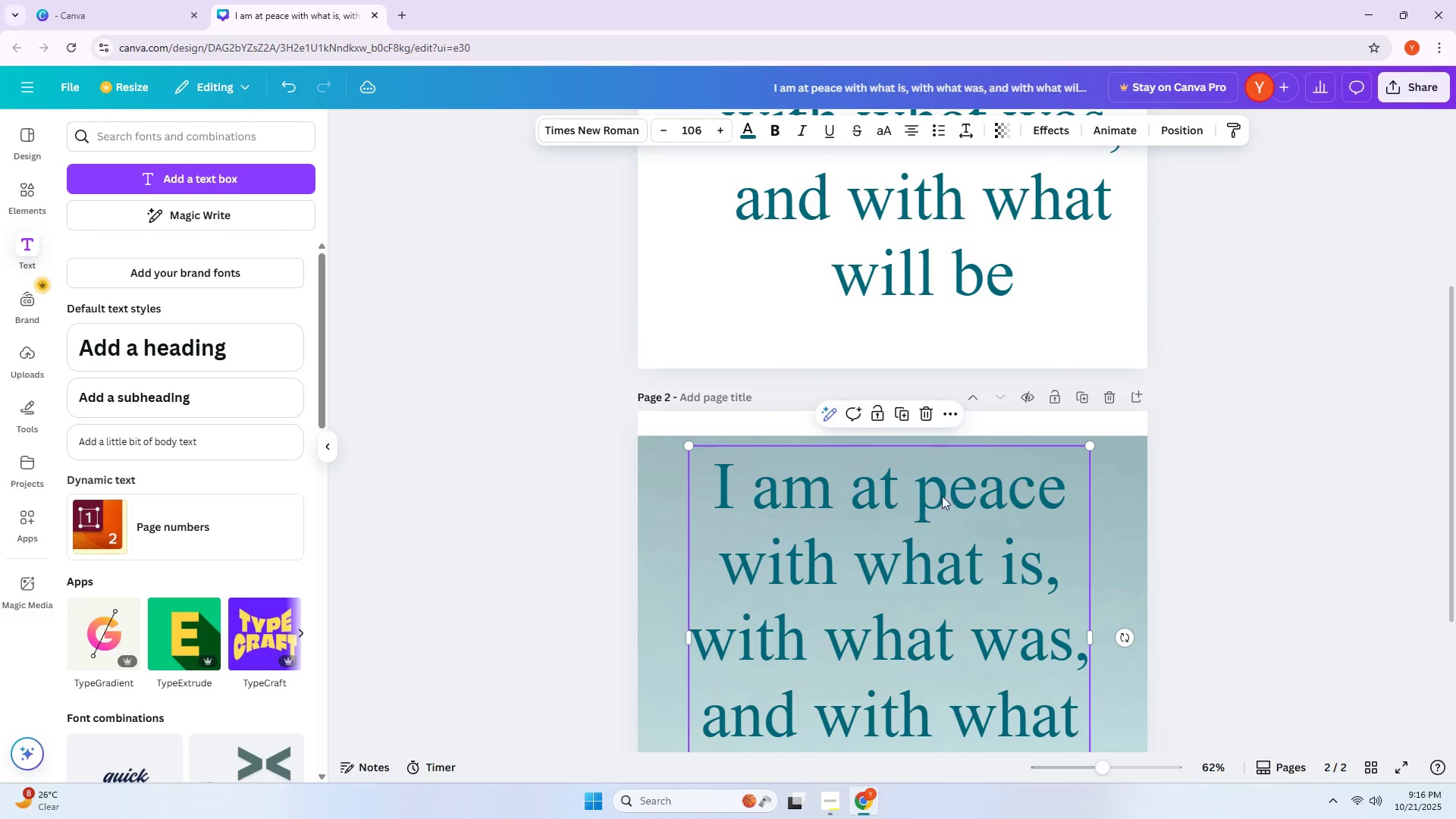 
scroll: coordinate [1043, 458], scroll_direction: down, amount: 5.0
 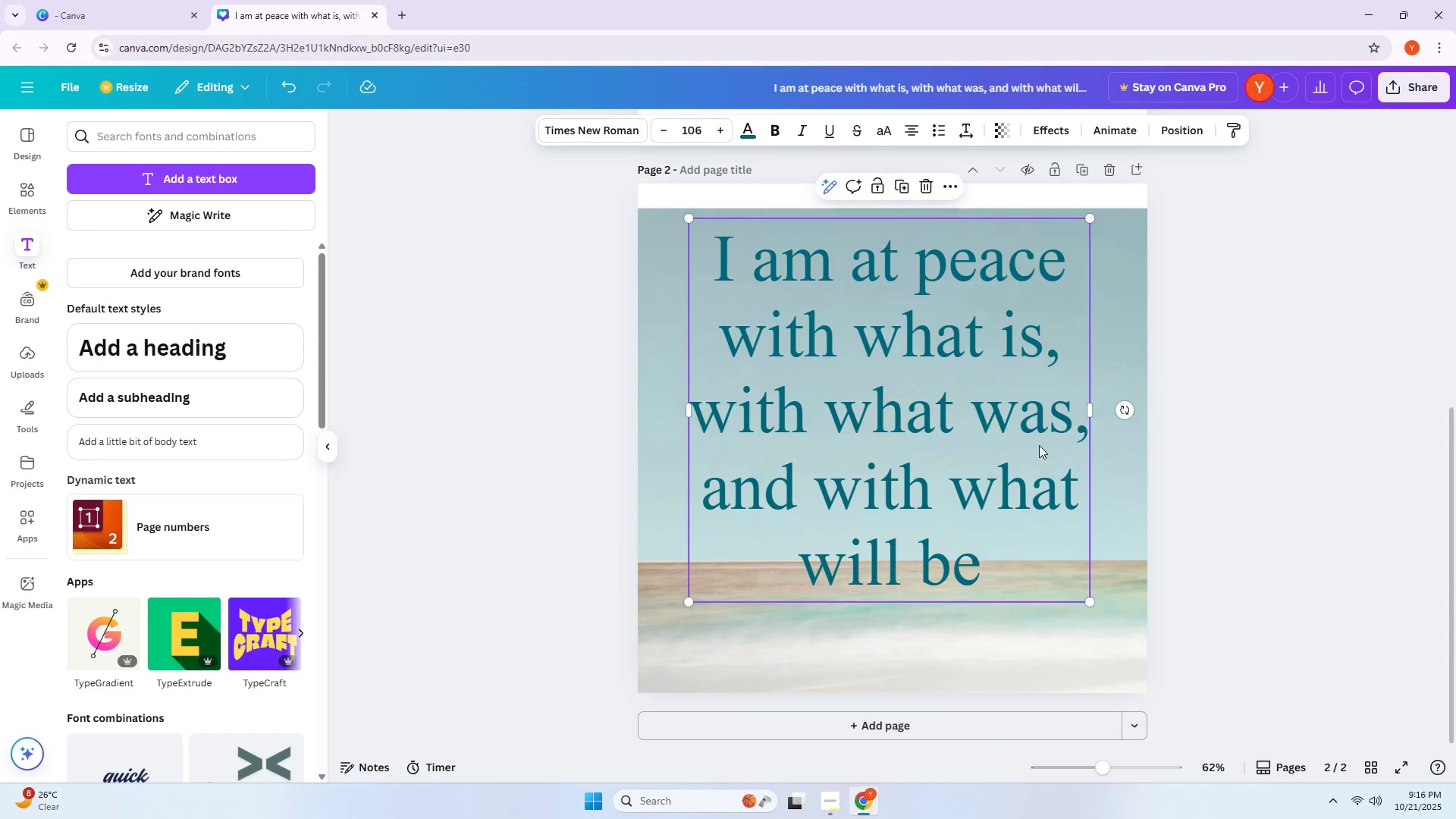 
left_click_drag(start_coordinate=[950, 431], to_coordinate=[957, 434])